 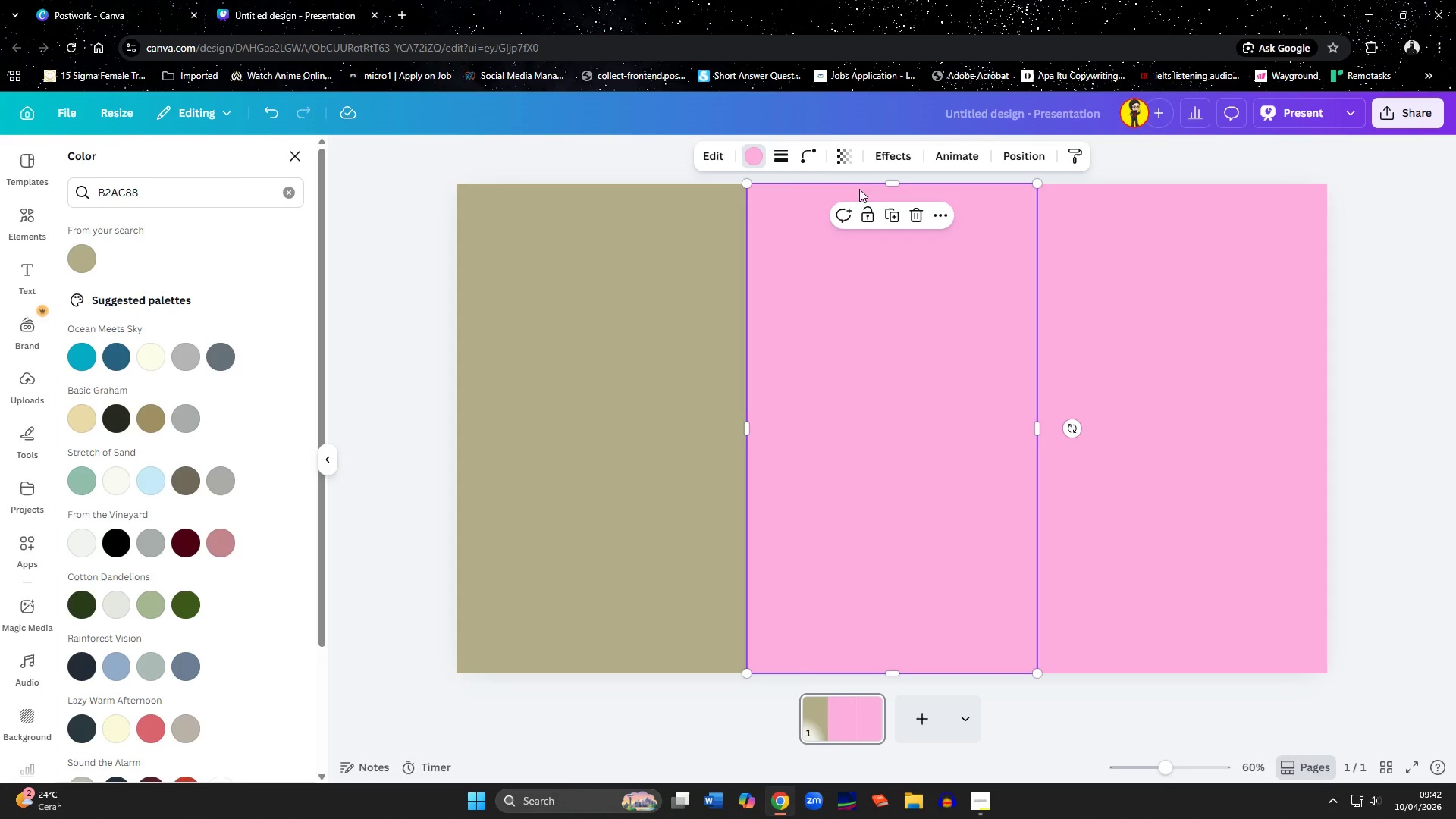 
key(Control+ControlLeft)
 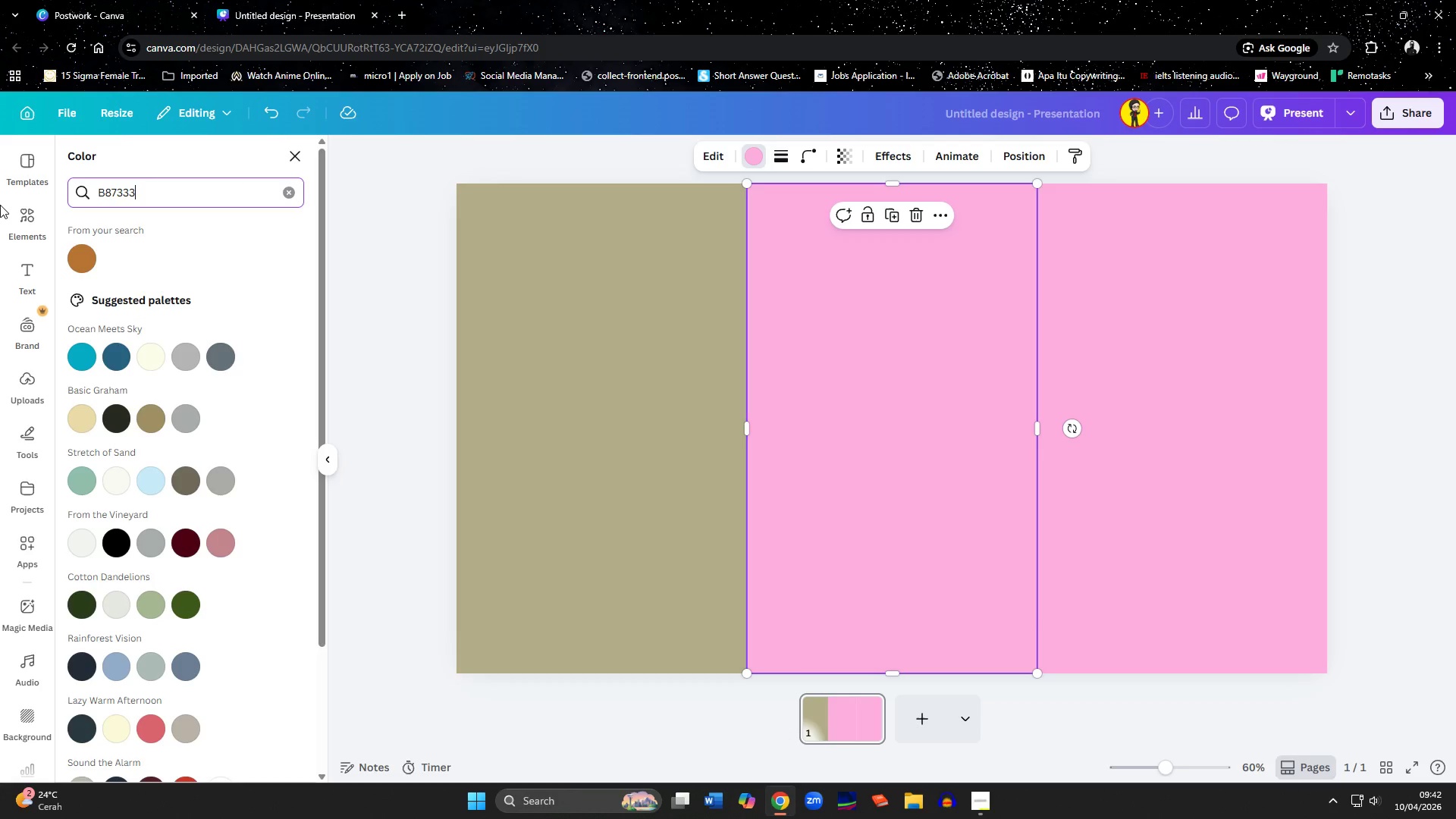 
key(Control+V)
 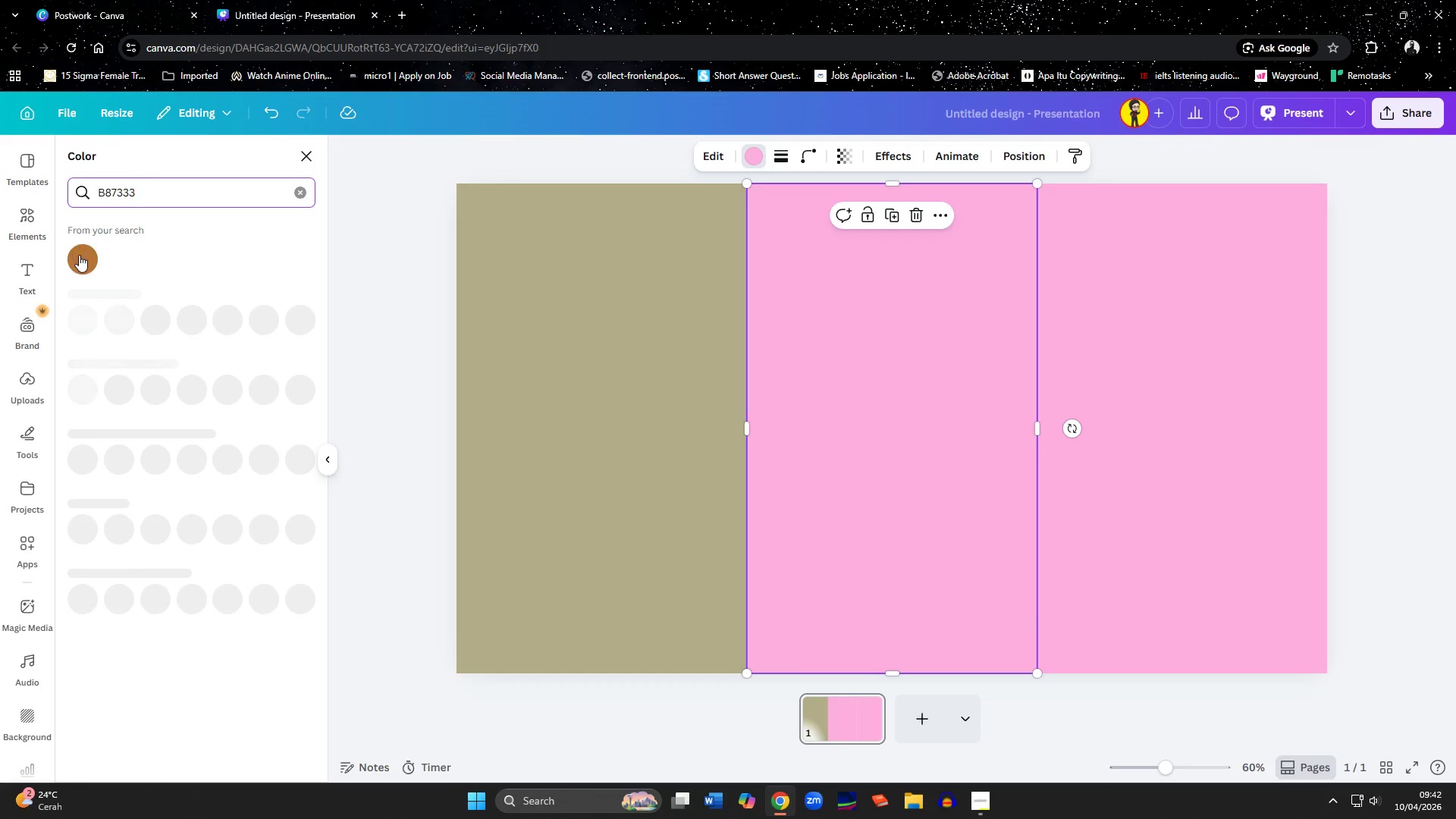 
left_click([79, 255])
 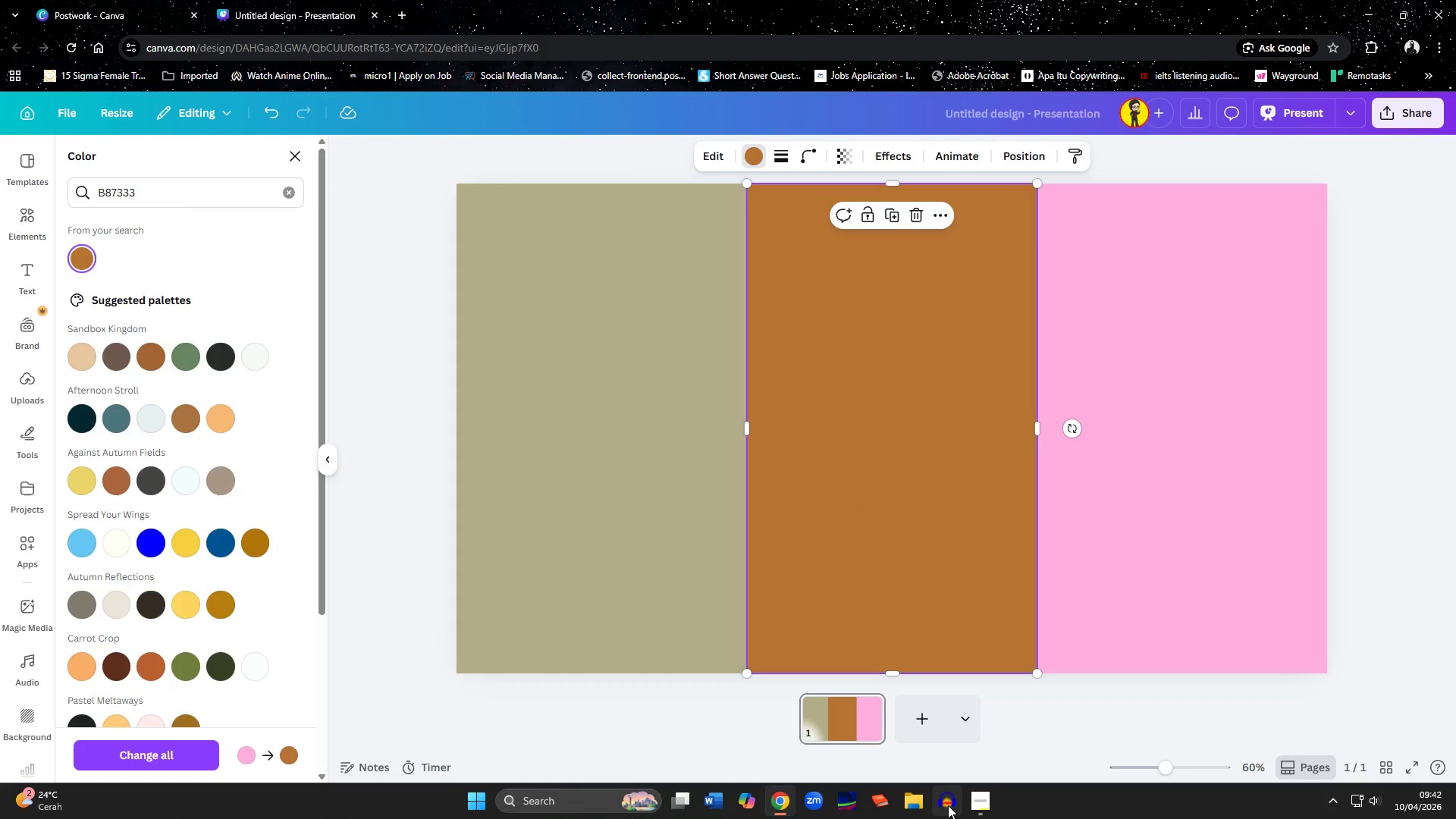 
left_click([984, 810])